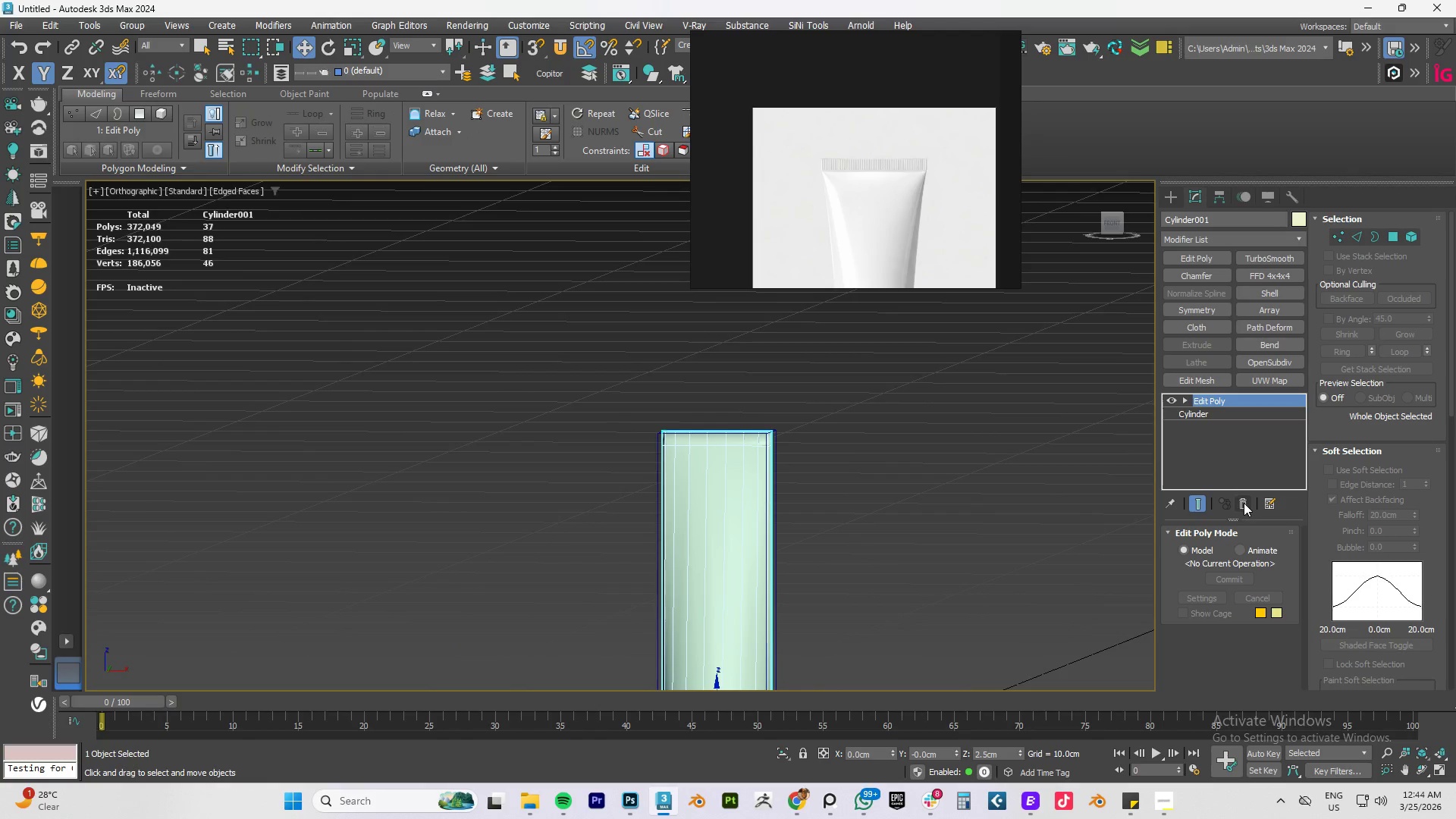 
left_click([1244, 503])
 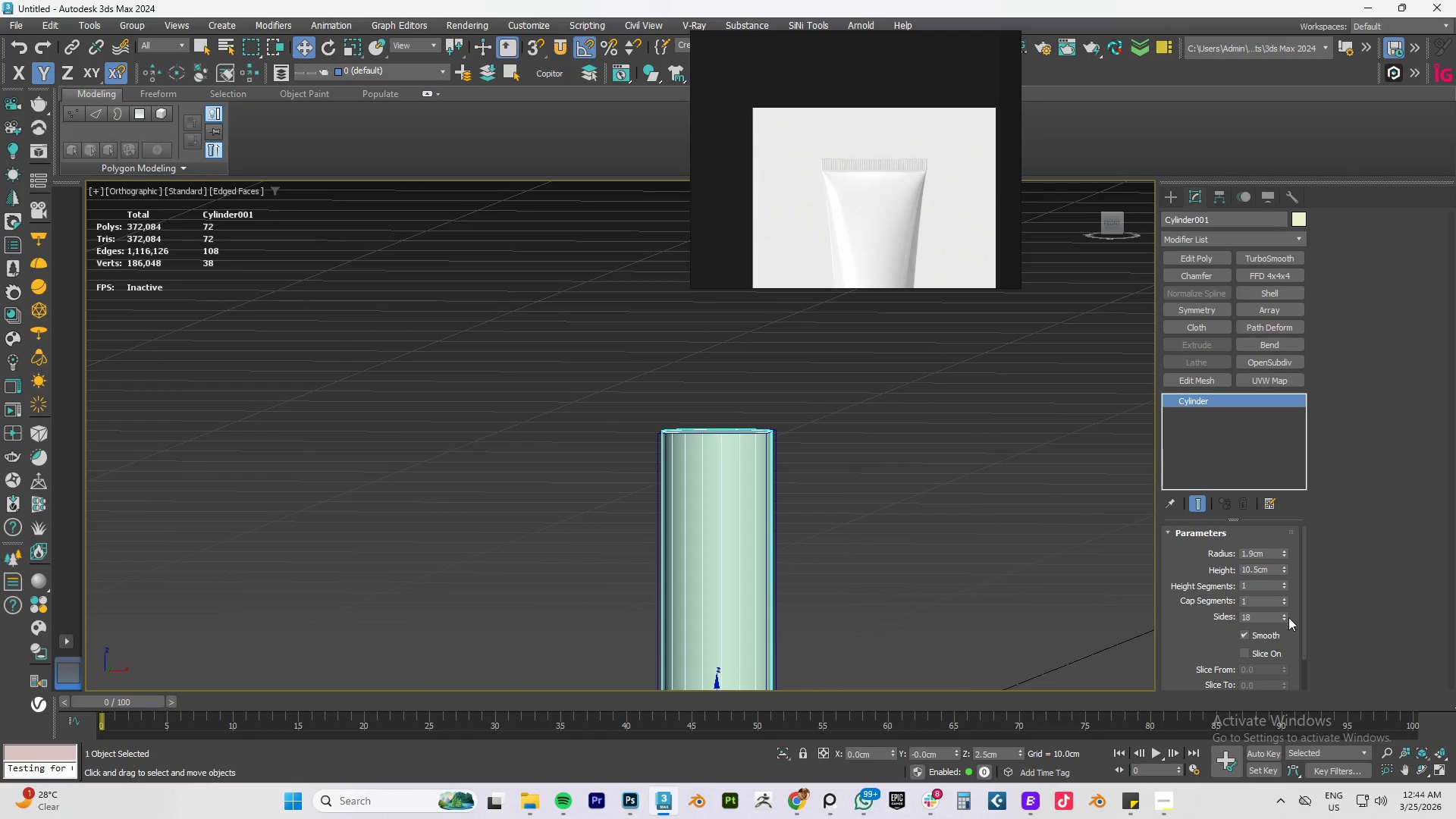 
left_click_drag(start_coordinate=[1284, 616], to_coordinate=[1294, 576])
 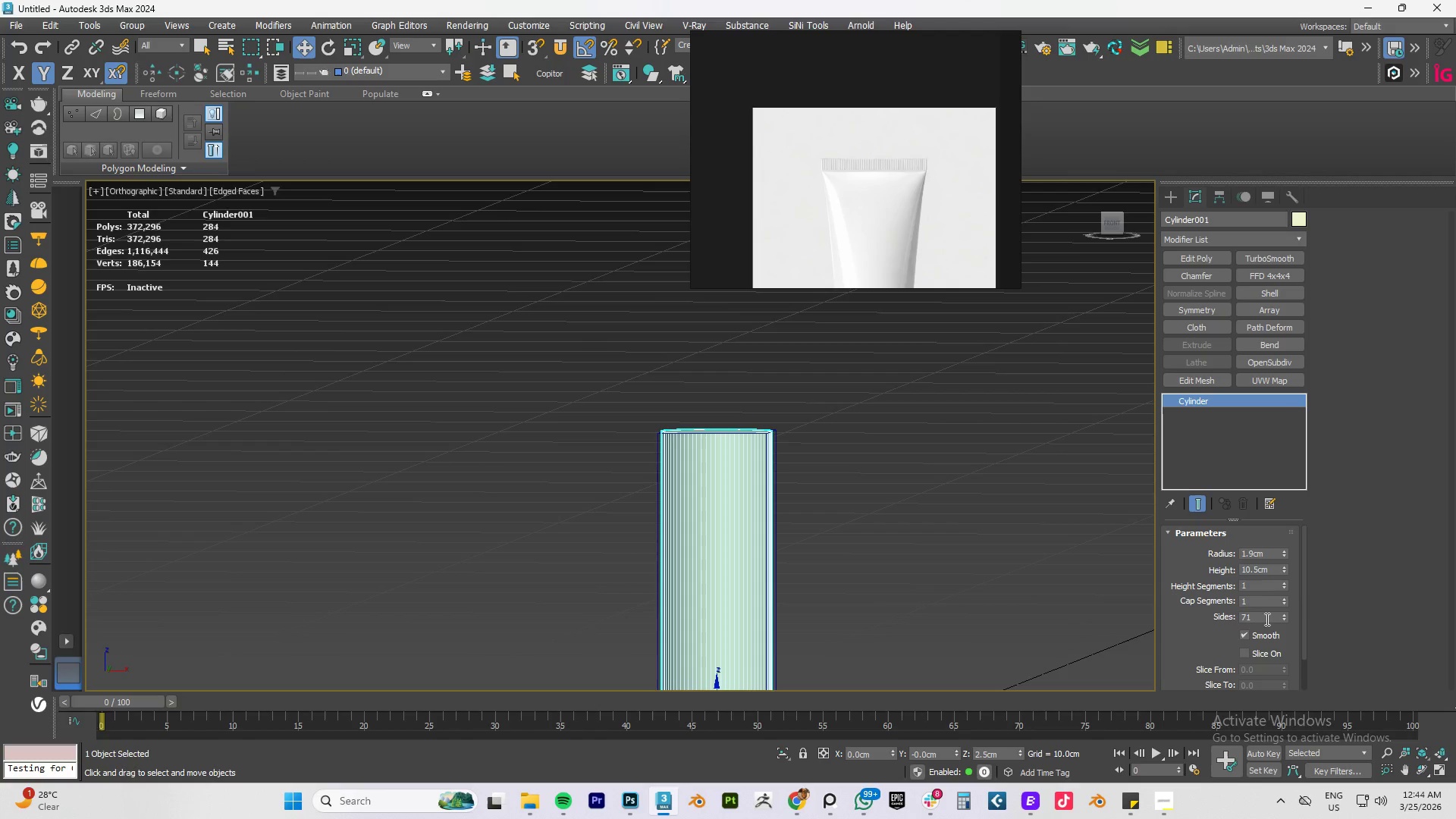 
left_click_drag(start_coordinate=[1266, 620], to_coordinate=[1172, 616])
 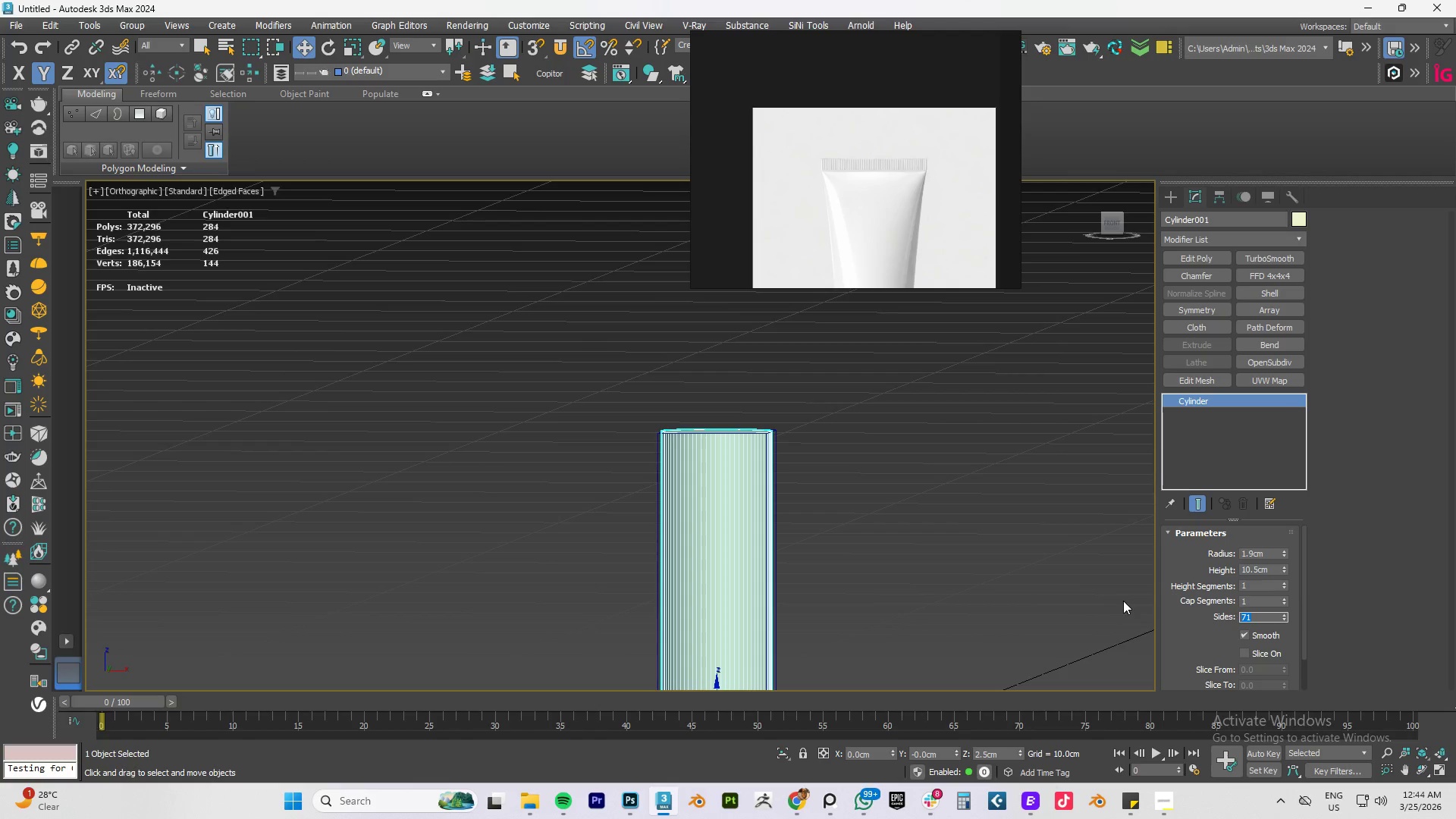 
key(Numpad7)
 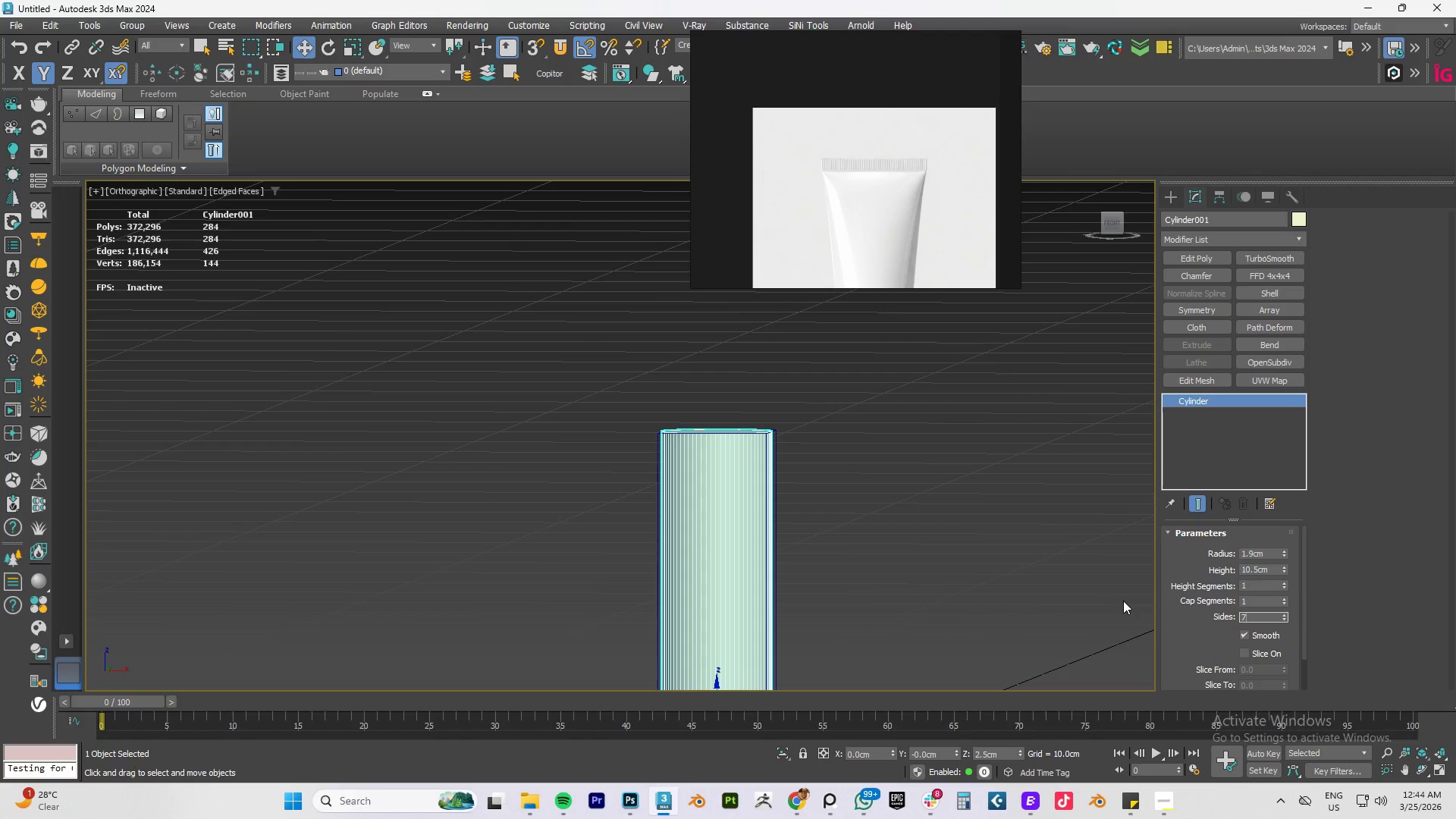 
key(Numpad0)
 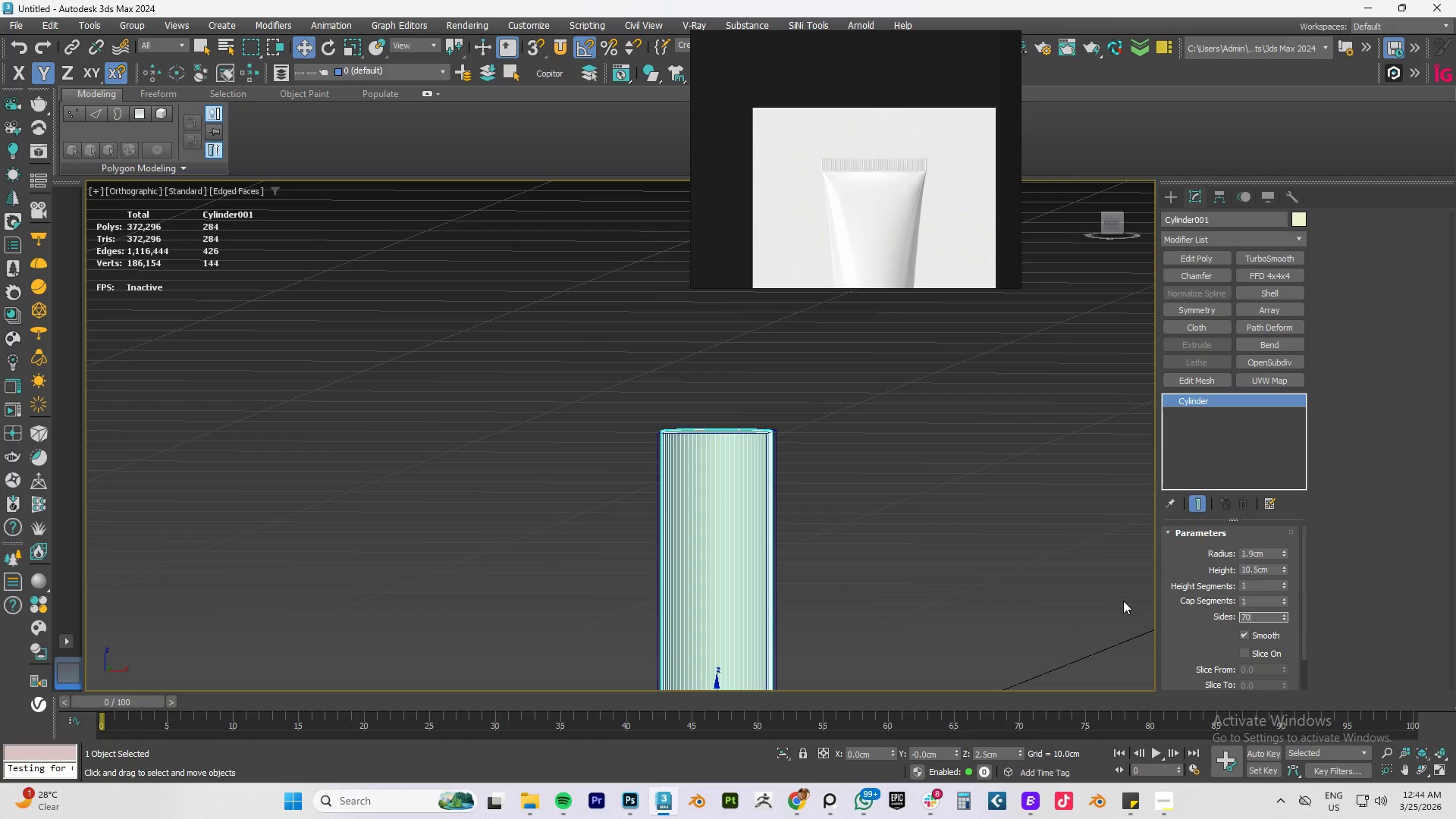 
key(NumpadEnter)
 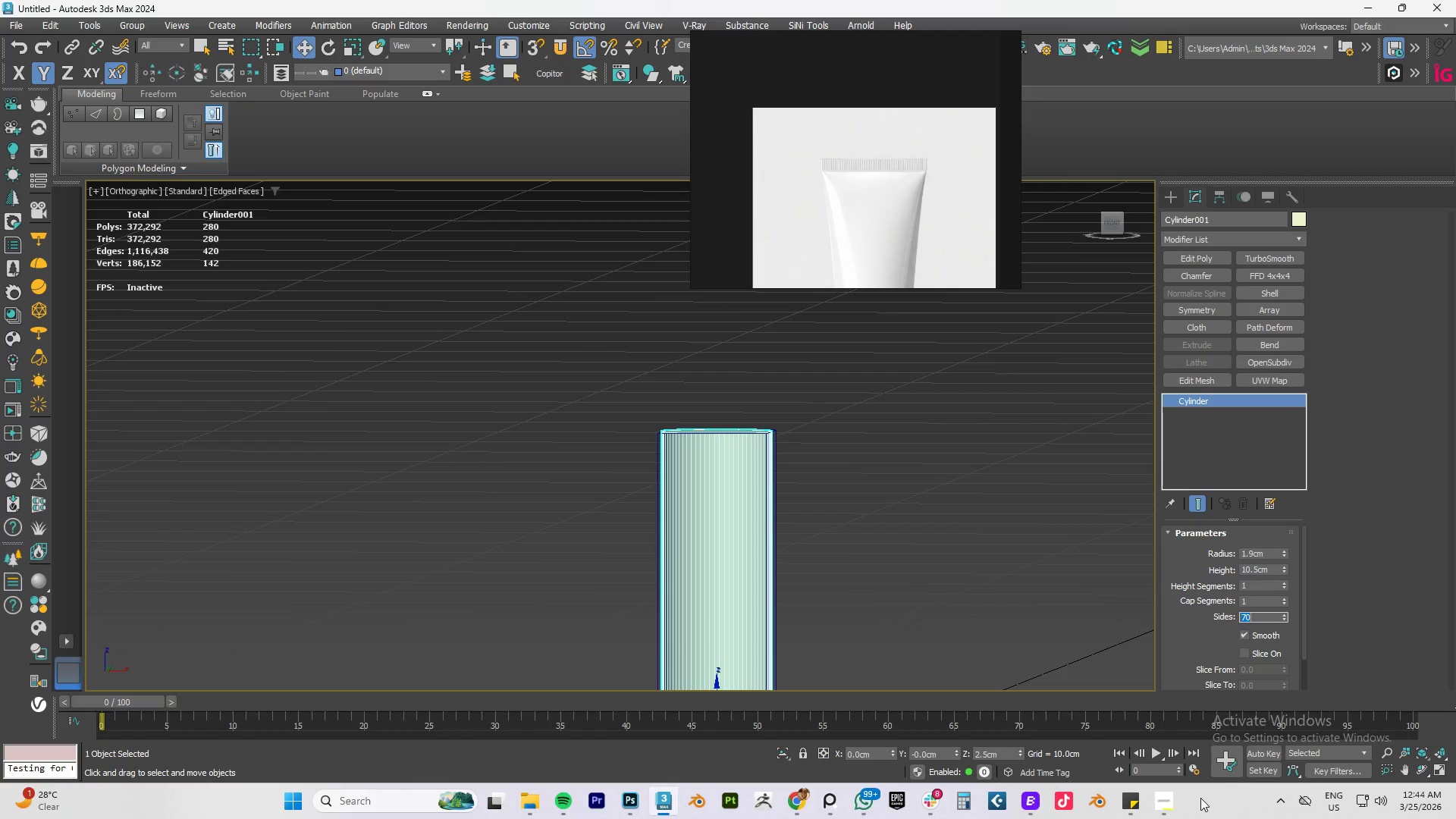 
left_click([1169, 798])